 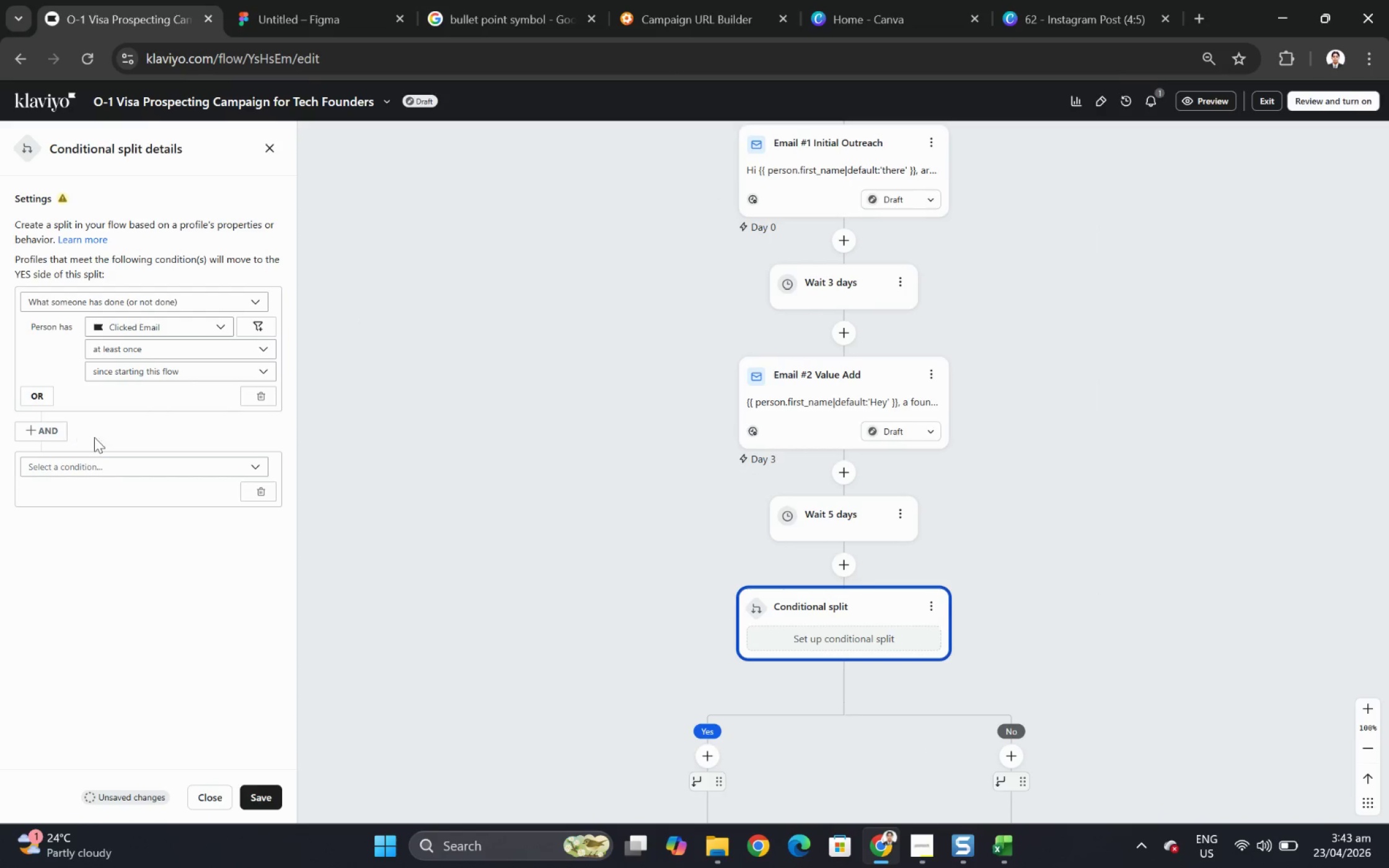 
left_click([165, 470])
 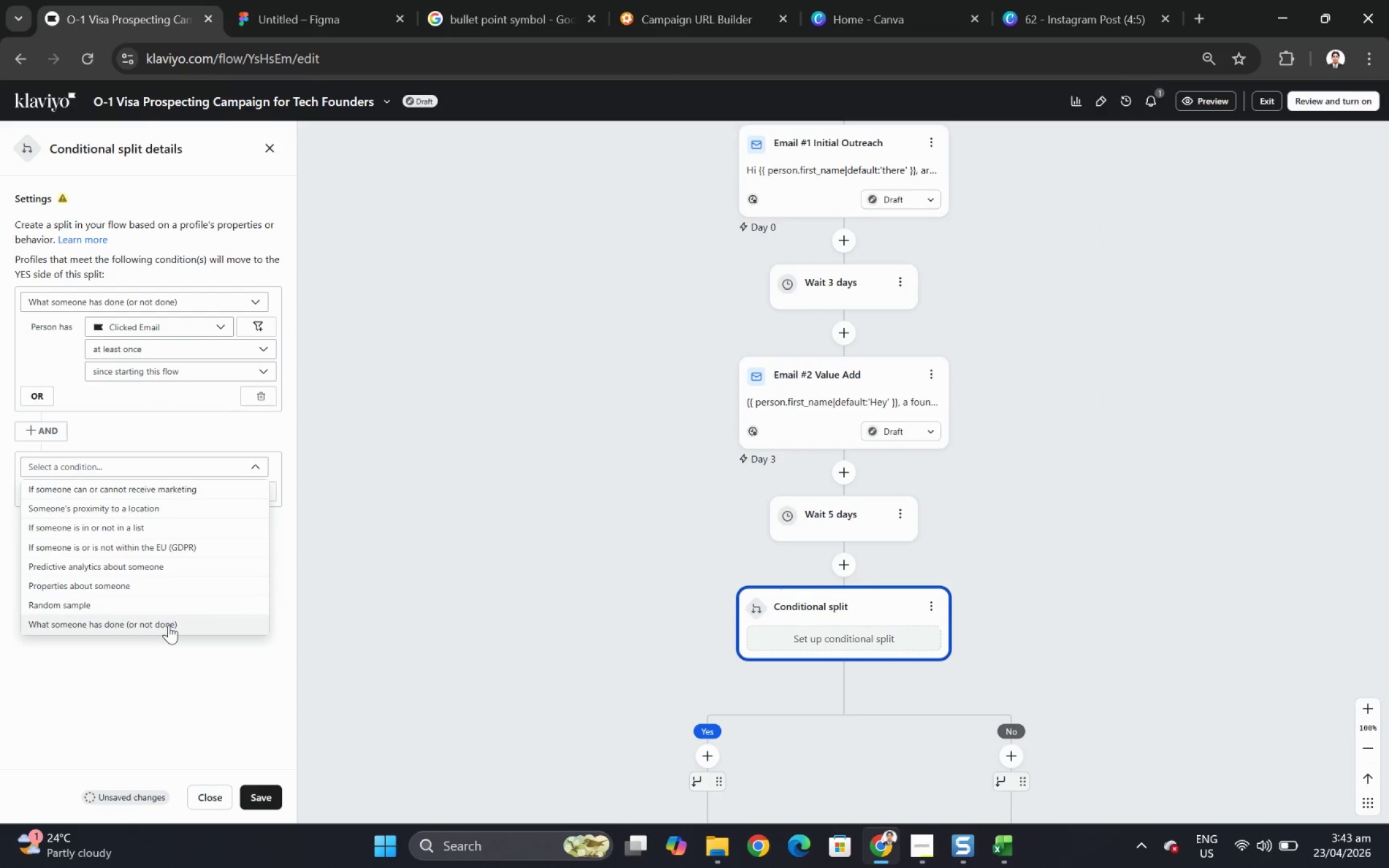 
wait(6.04)
 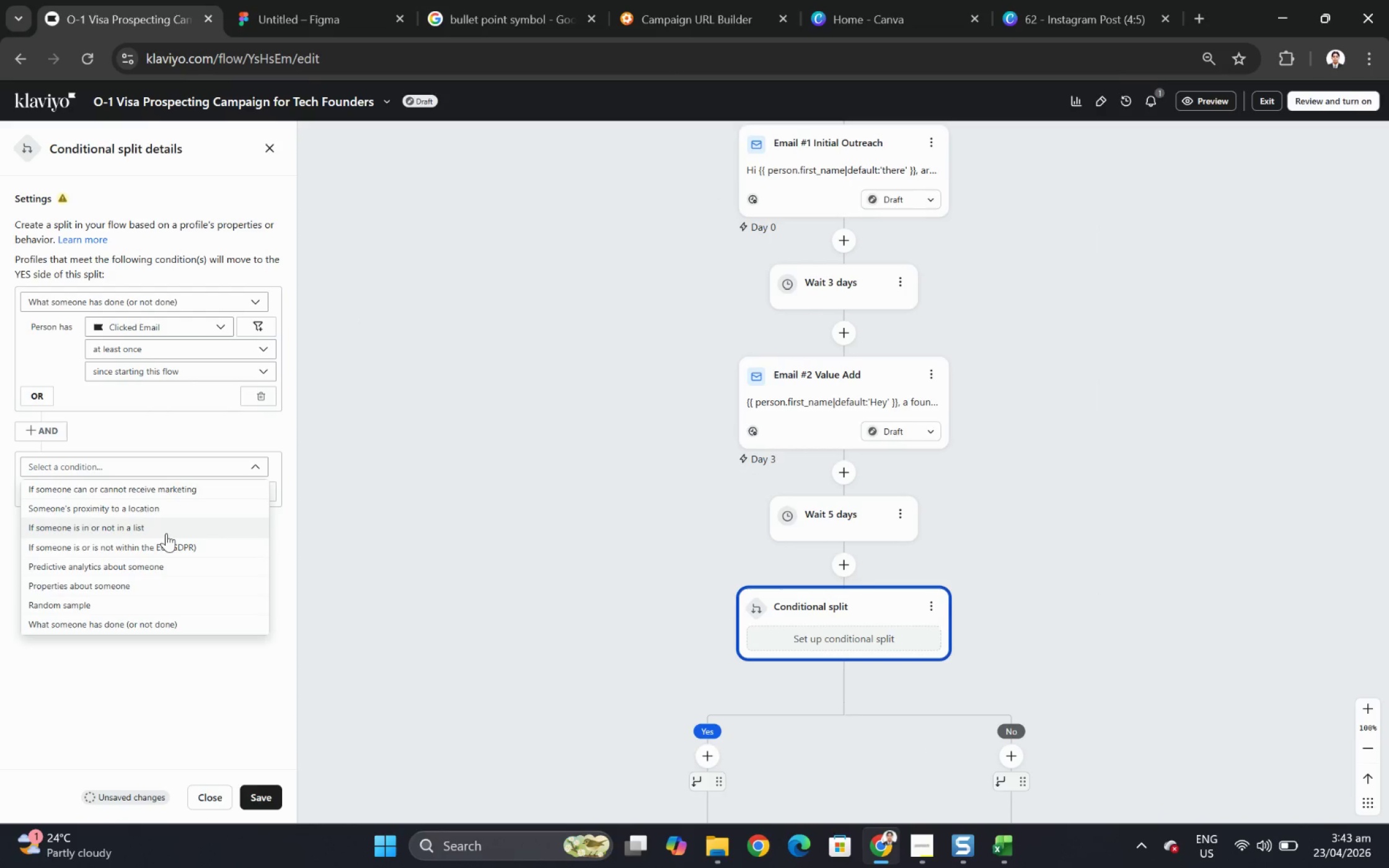 
left_click([169, 625])
 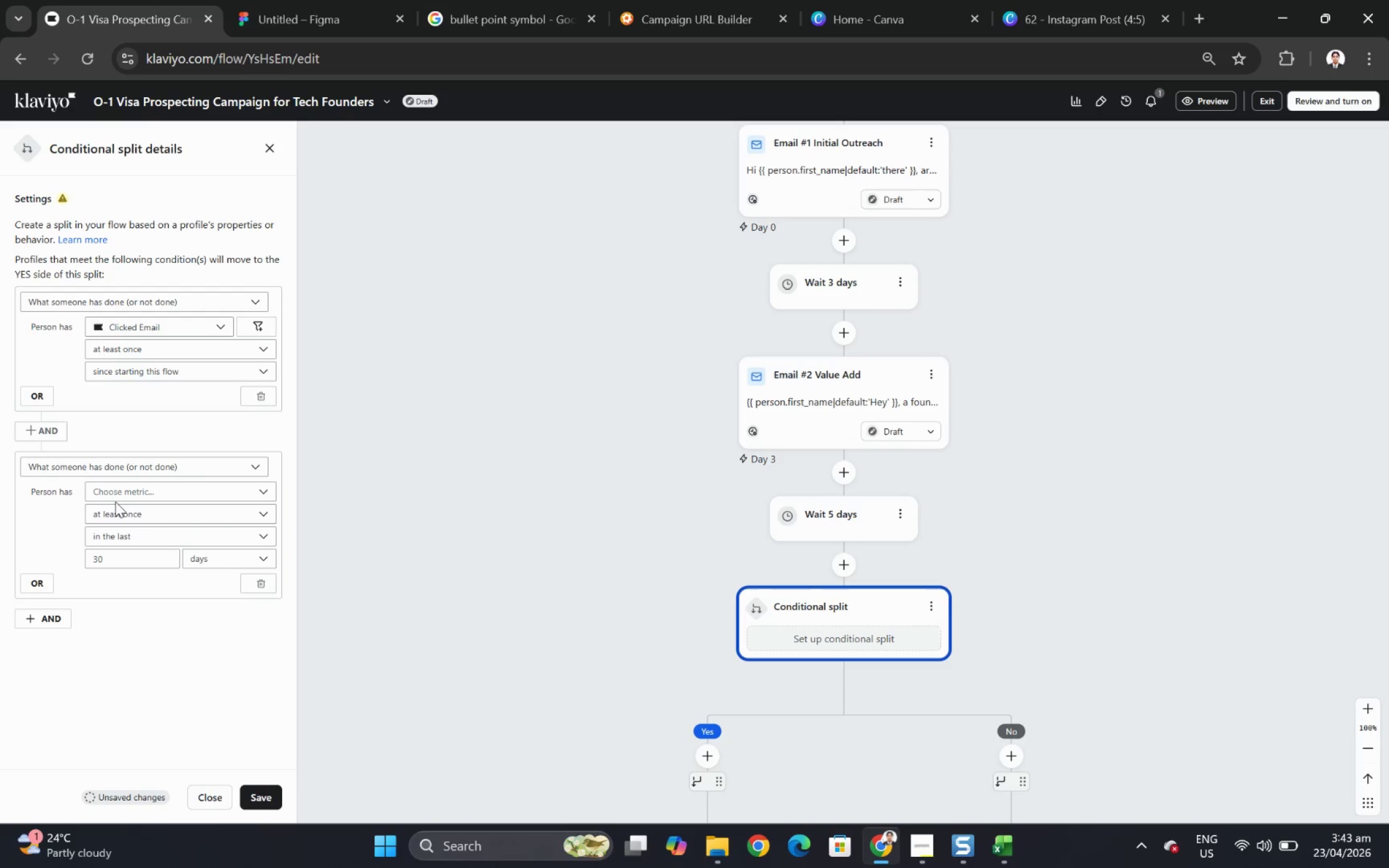 
left_click([117, 489])
 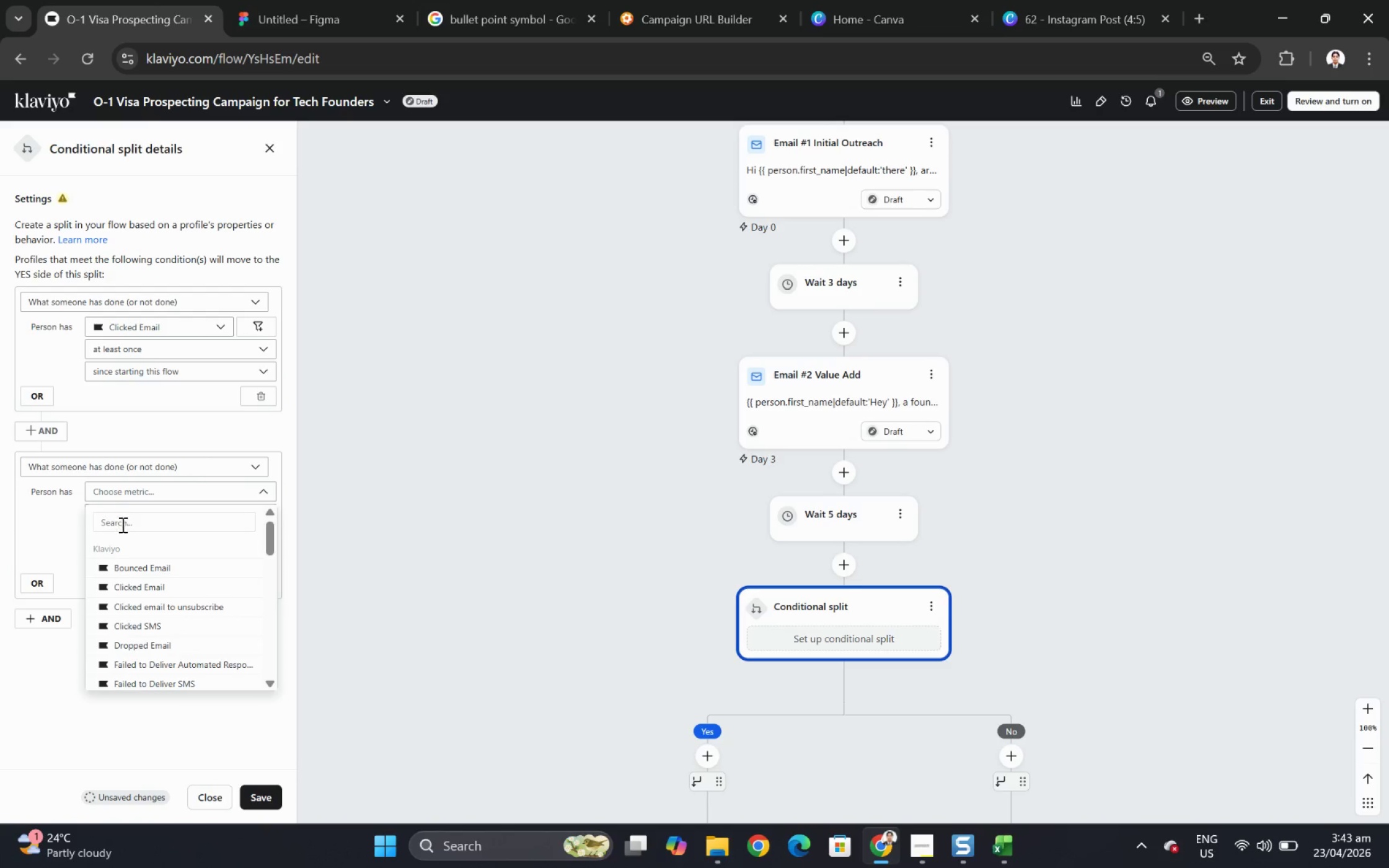 
left_click([125, 528])
 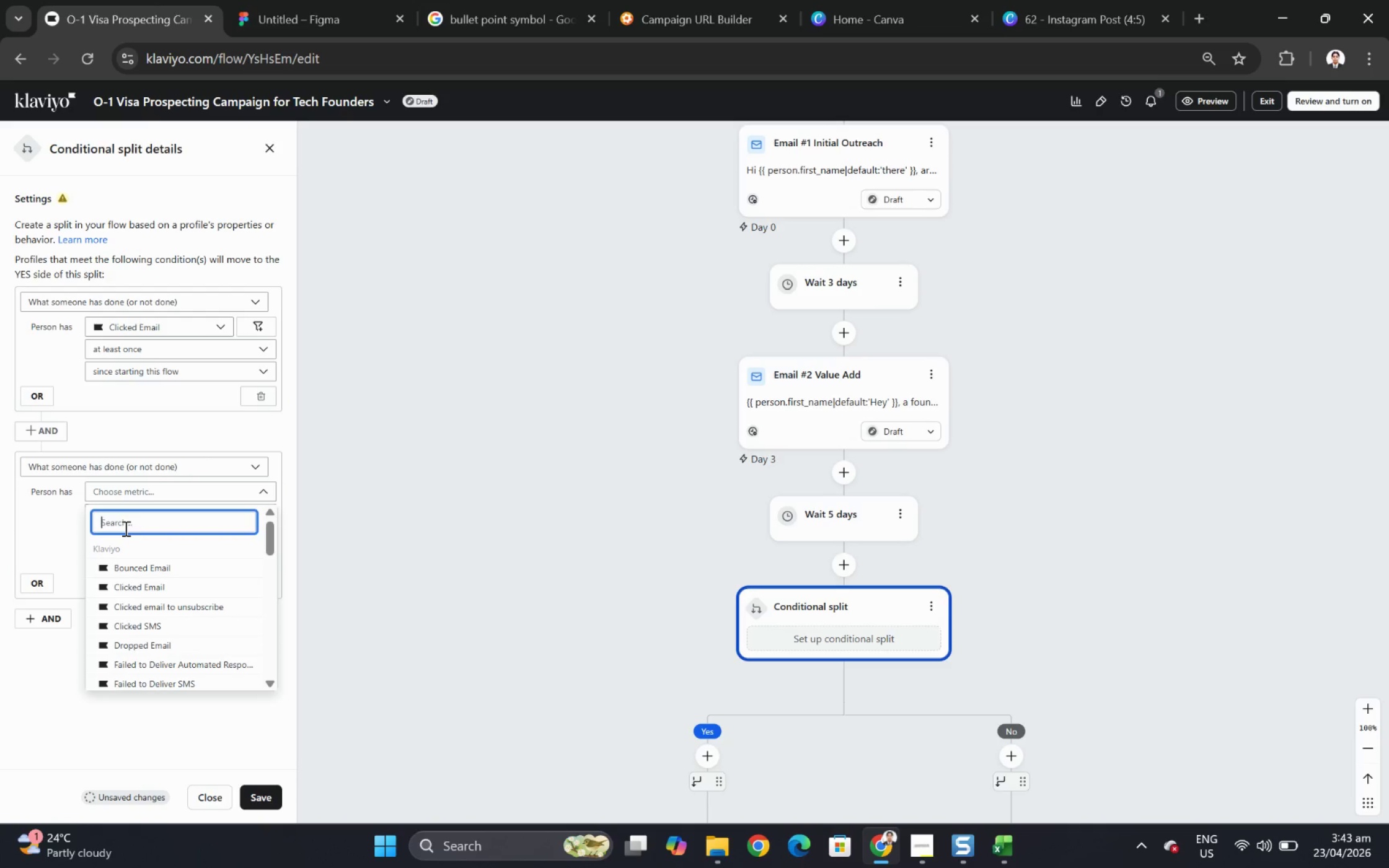 
type(bo)
 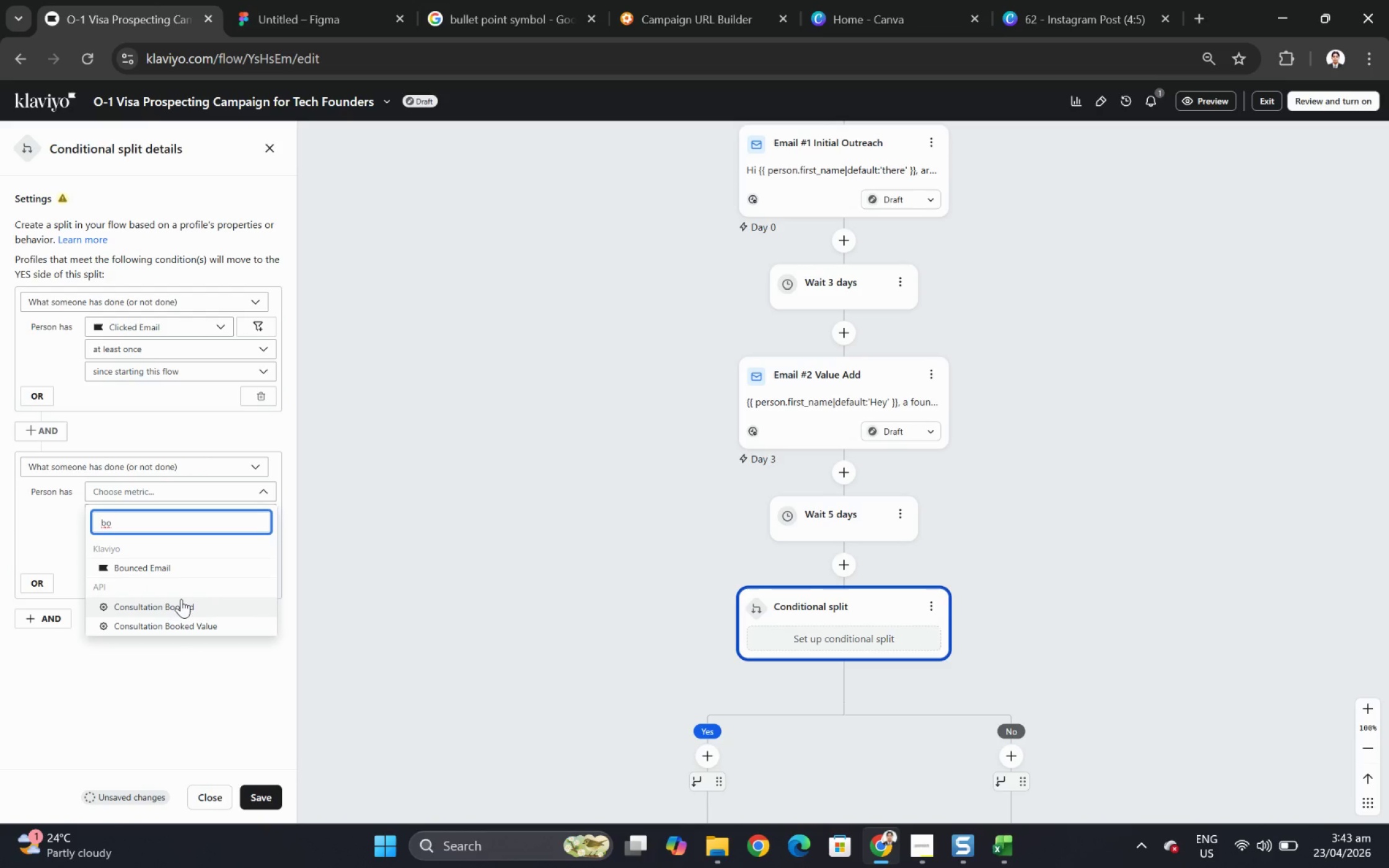 
left_click([181, 598])
 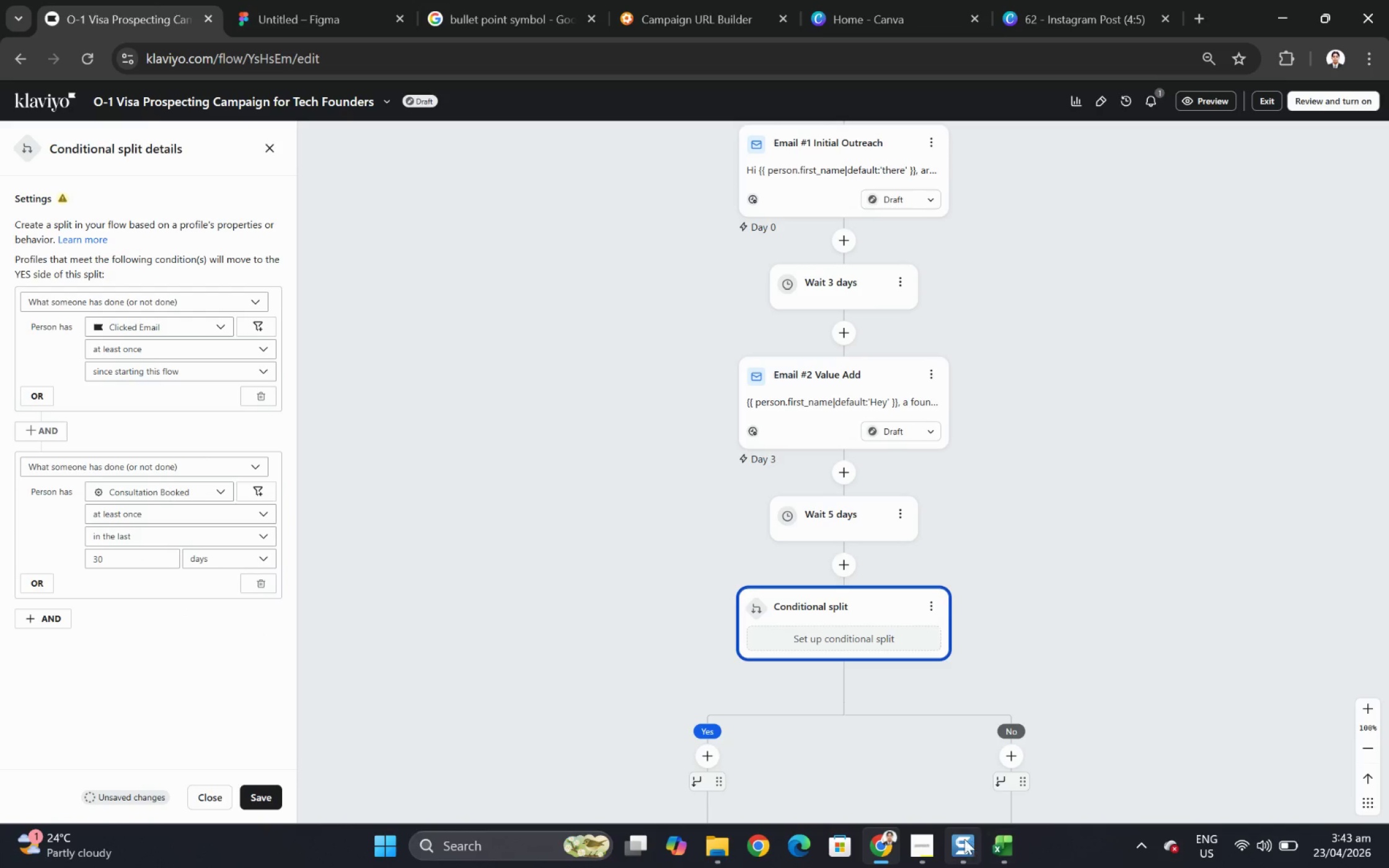 
wait(7.27)
 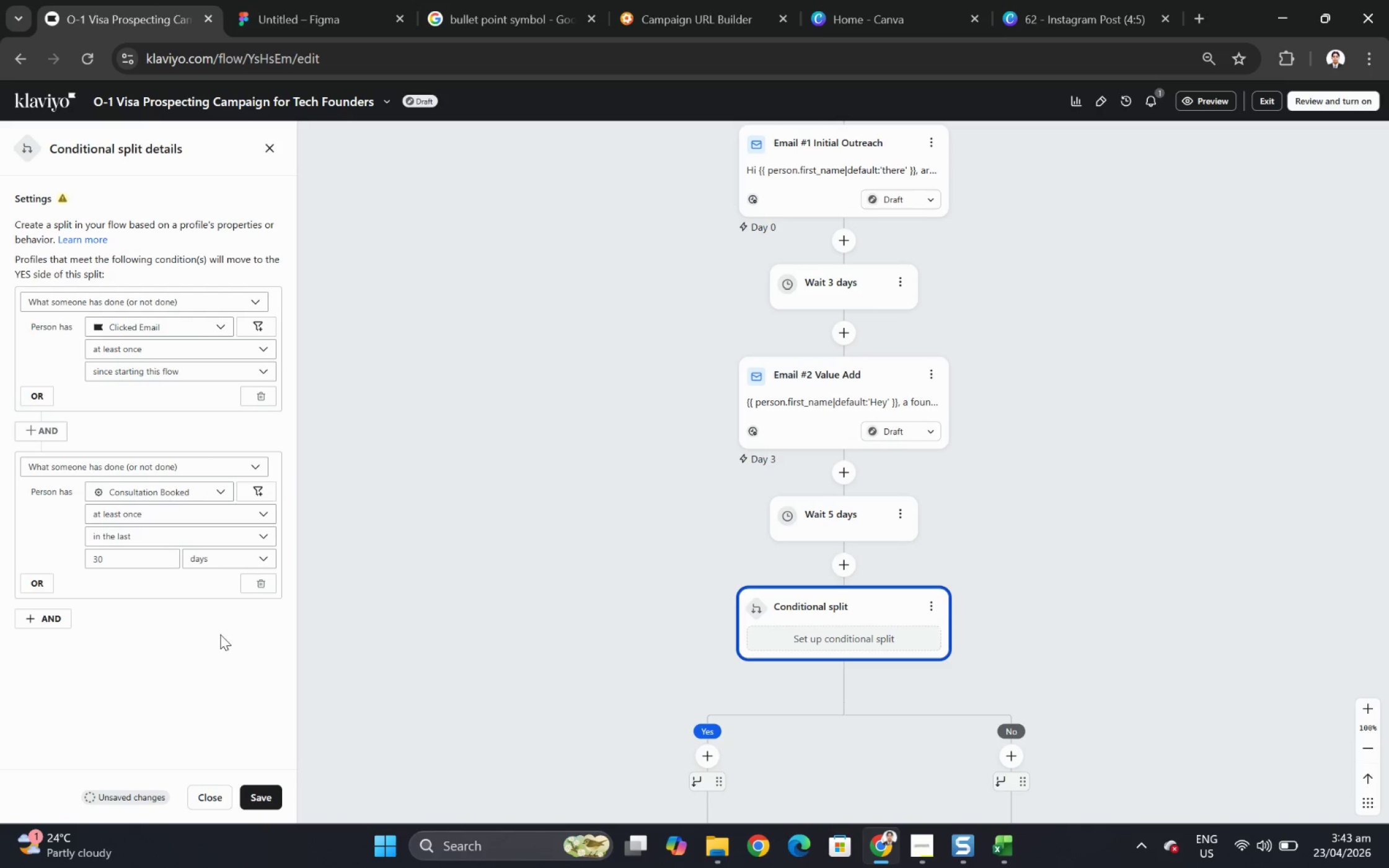 
left_click([921, 834])